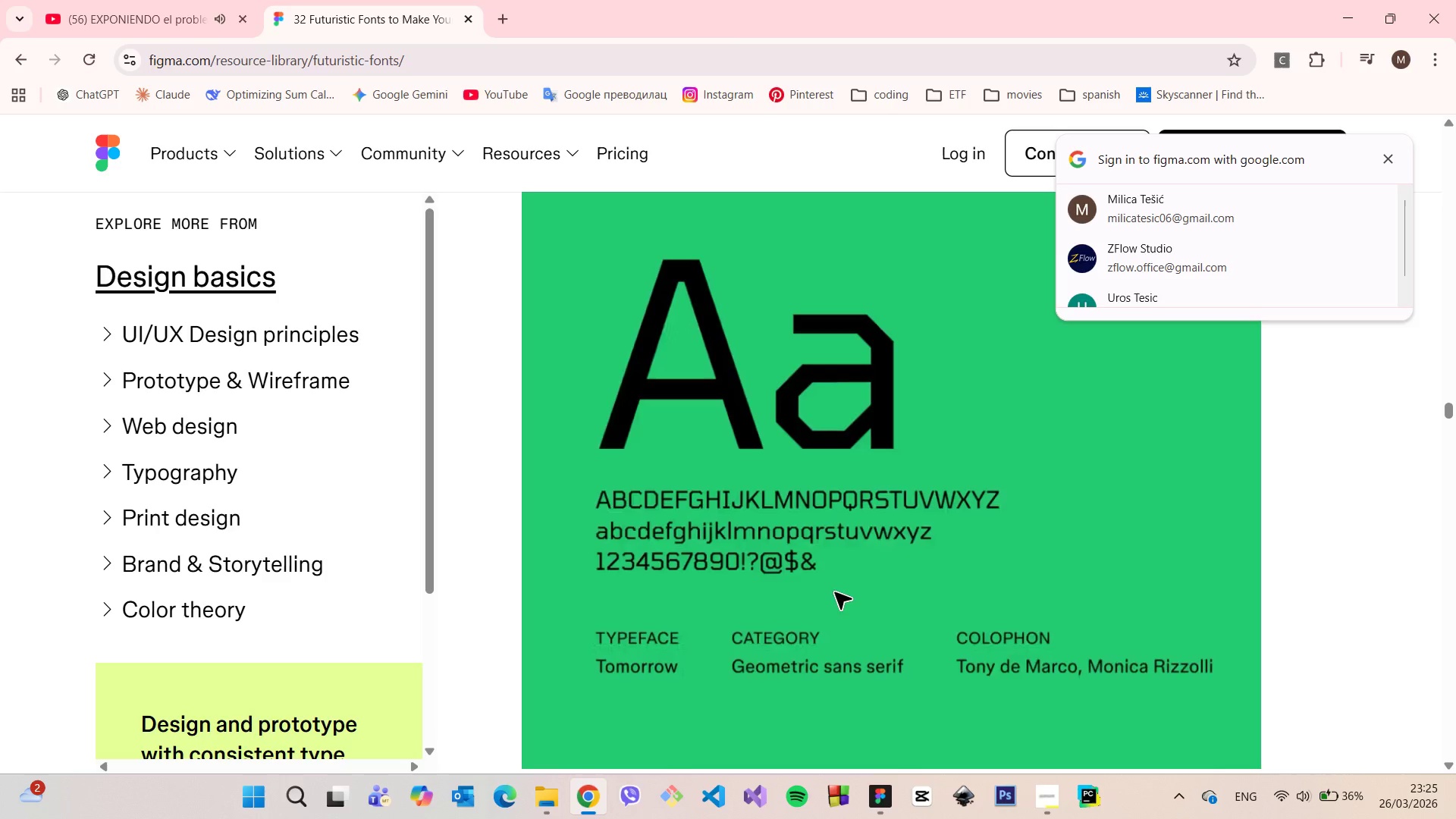 
scroll: coordinate [887, 566], scroll_direction: down, amount: 5.0
 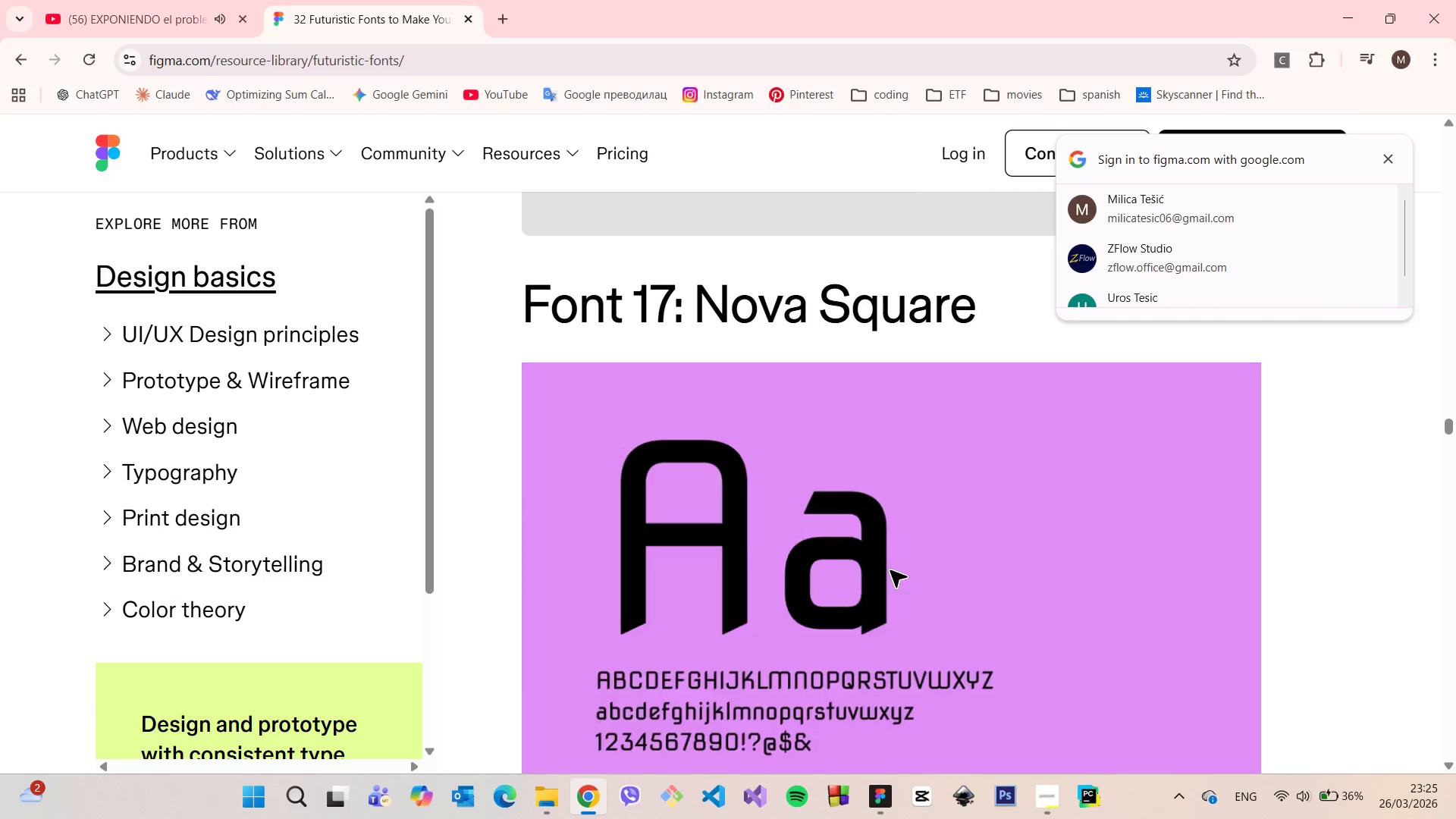 
left_click([864, 791])
 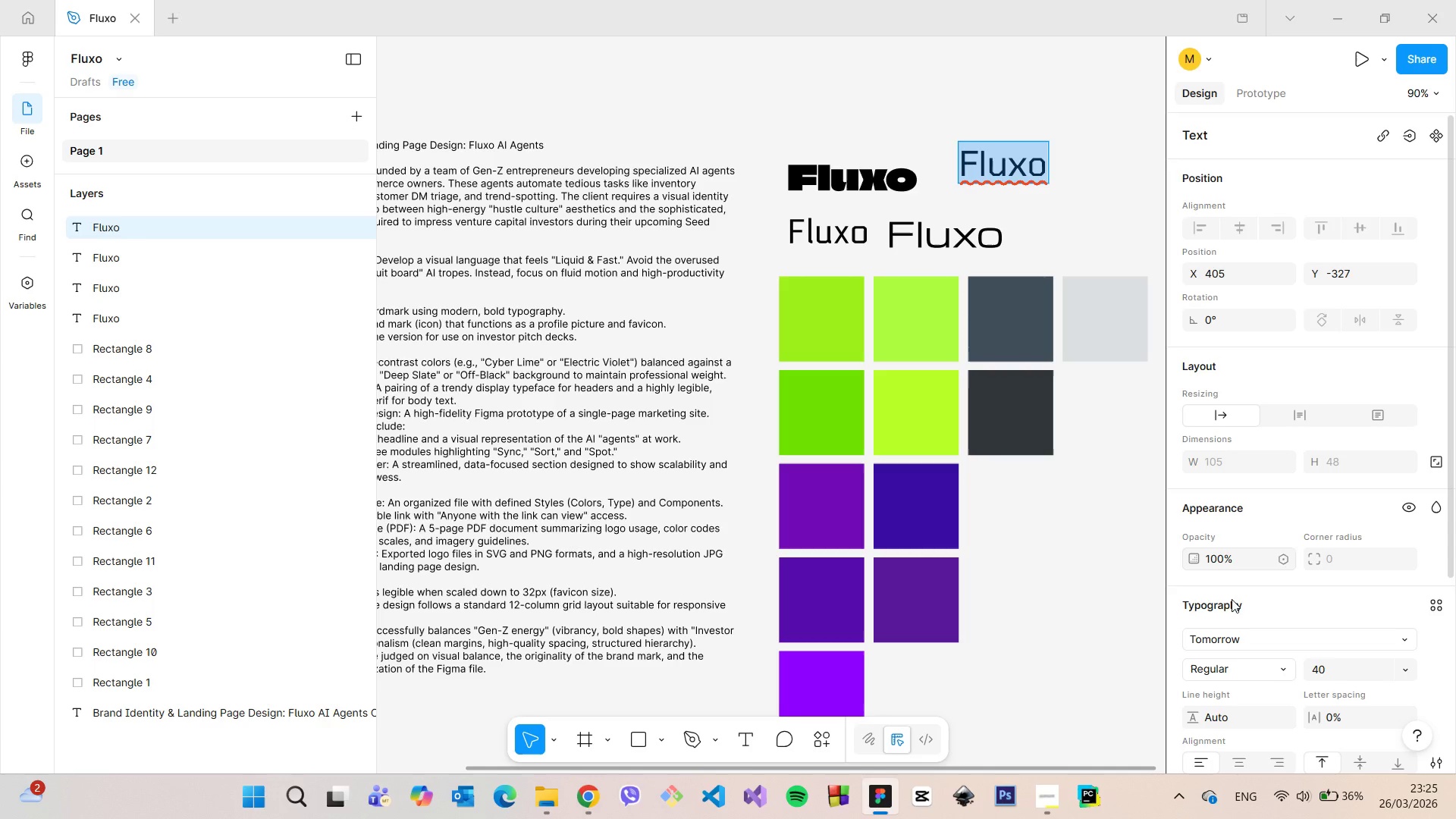 
left_click([1235, 635])
 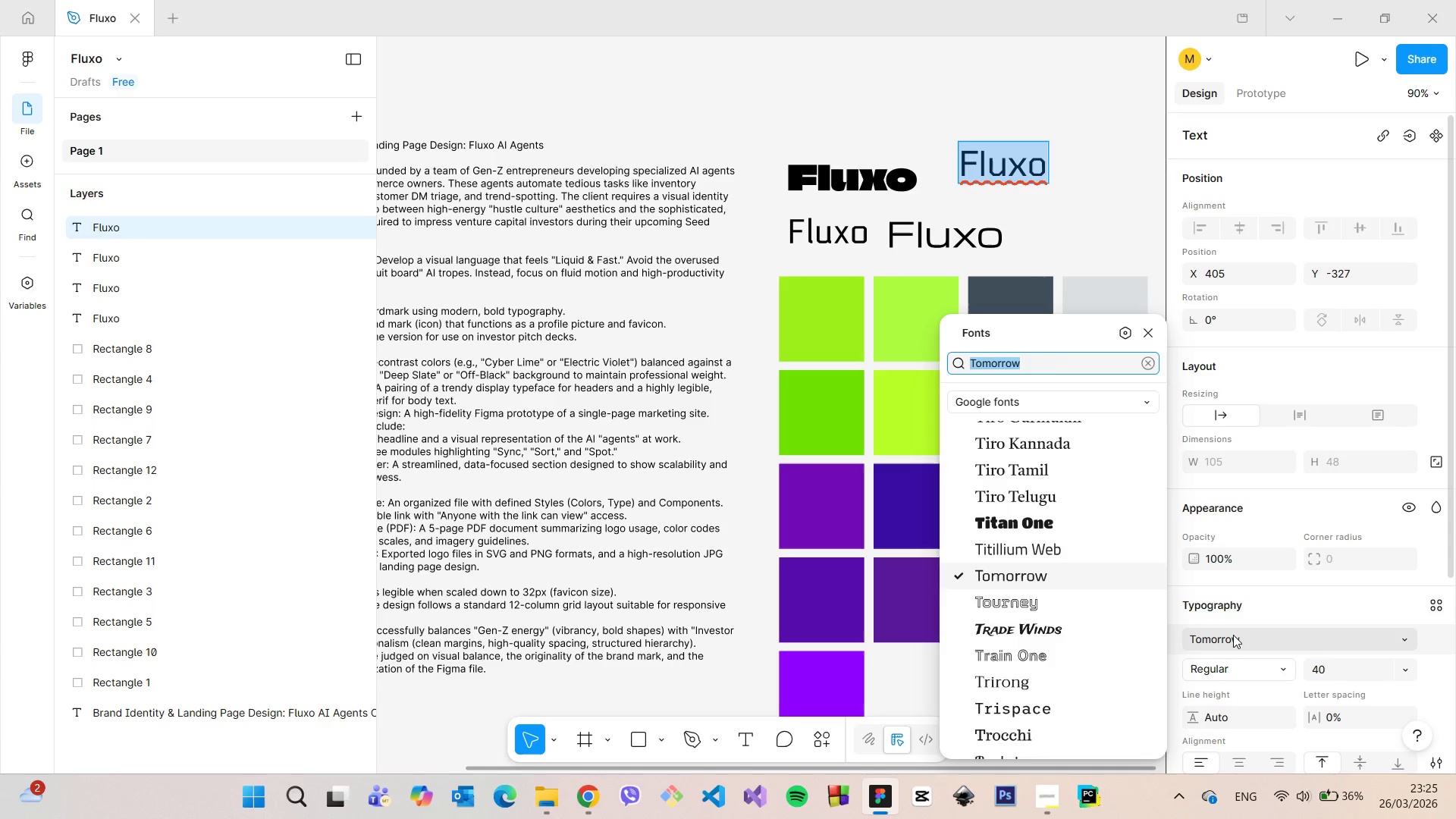 
type(no)
 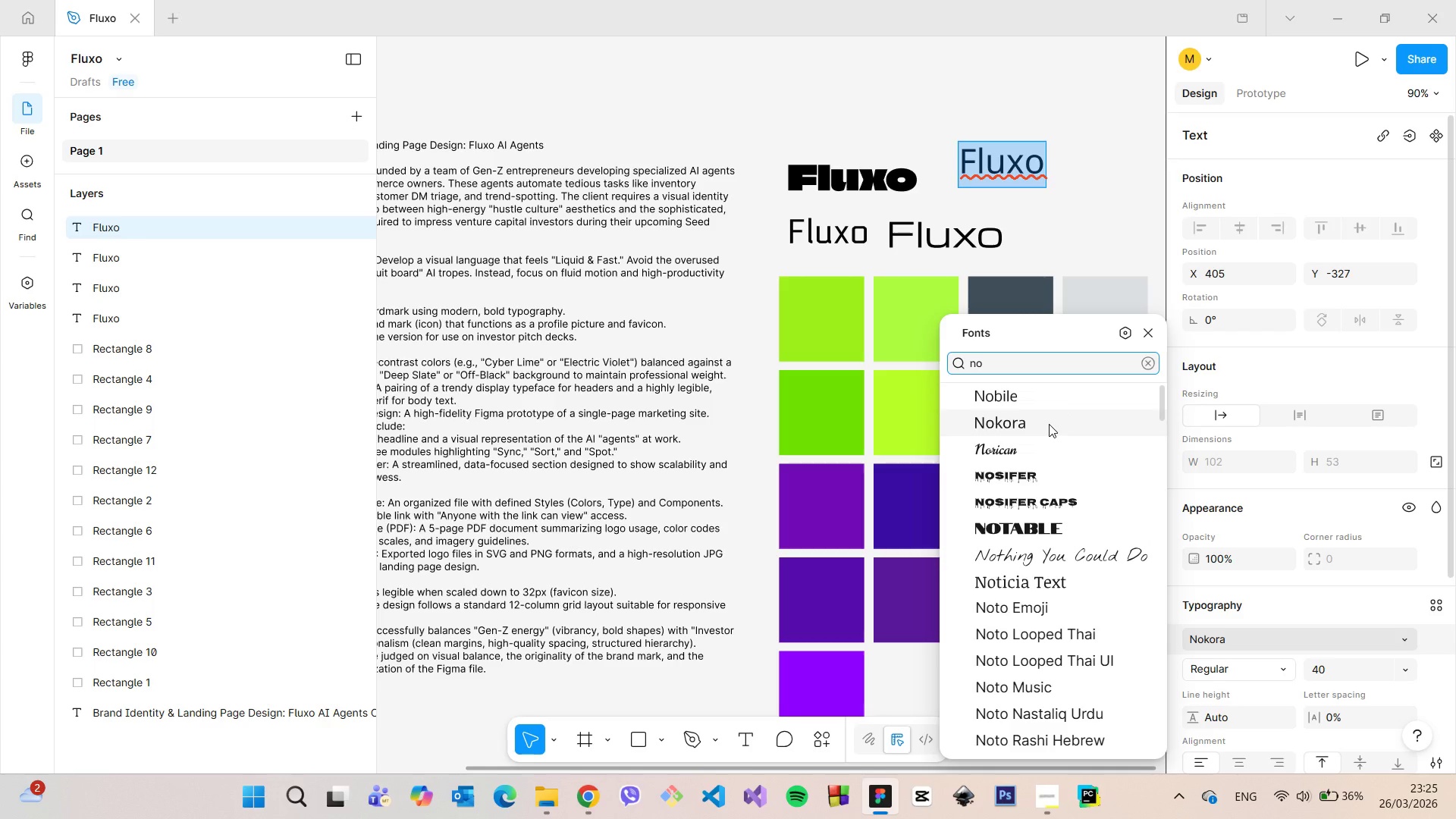 
type(va)
 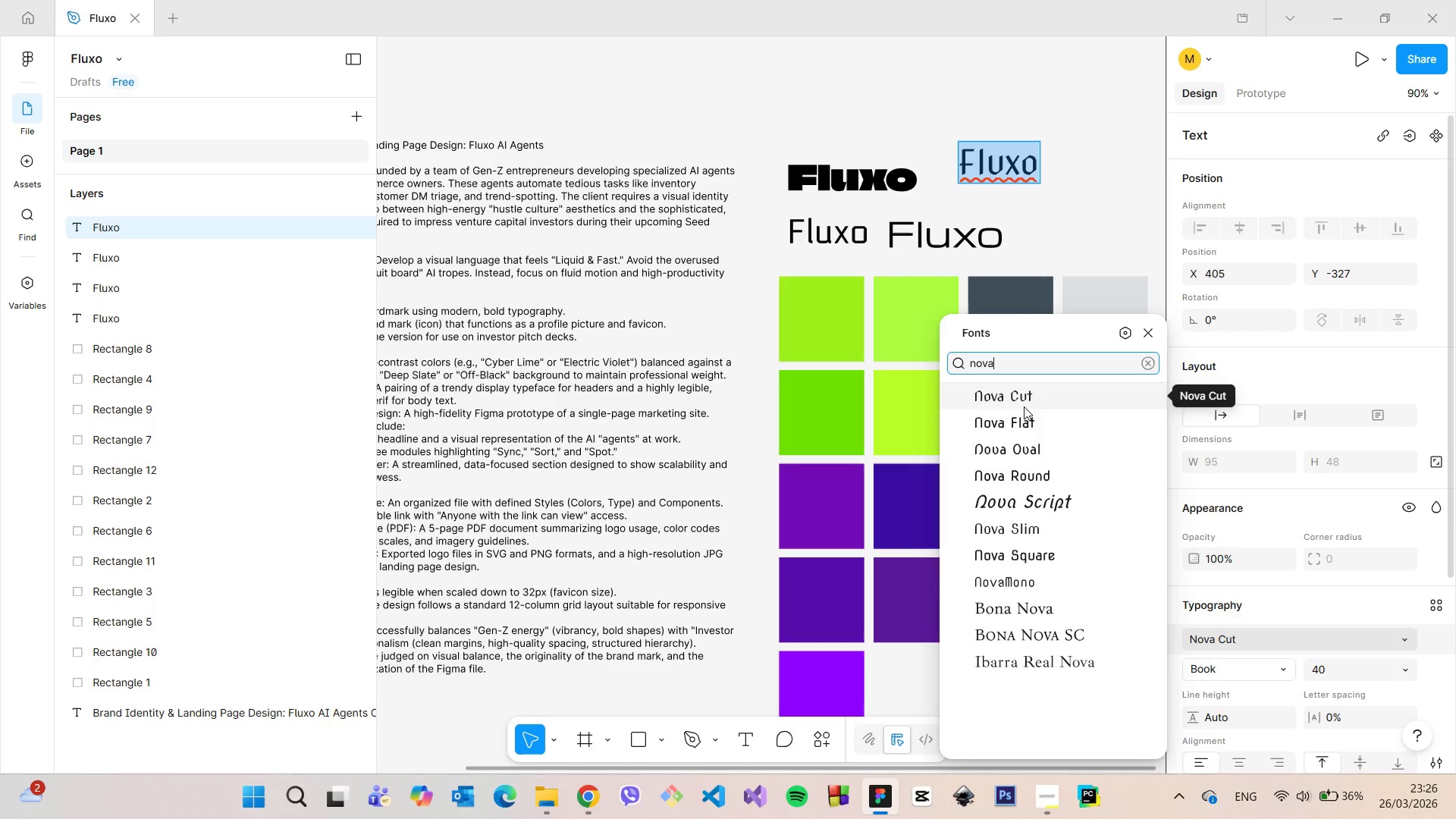 
wait(6.11)
 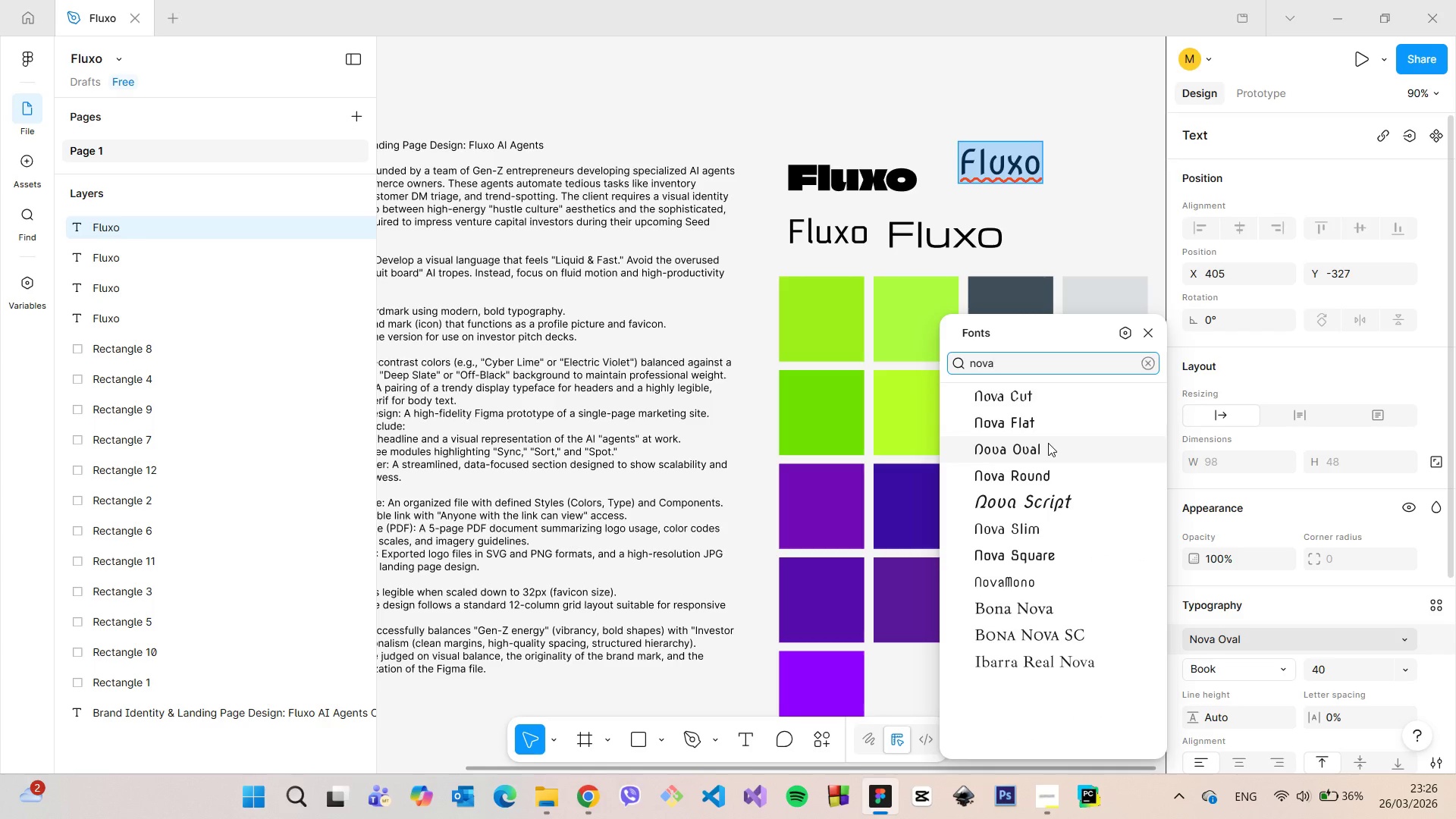 
left_click([598, 792])
 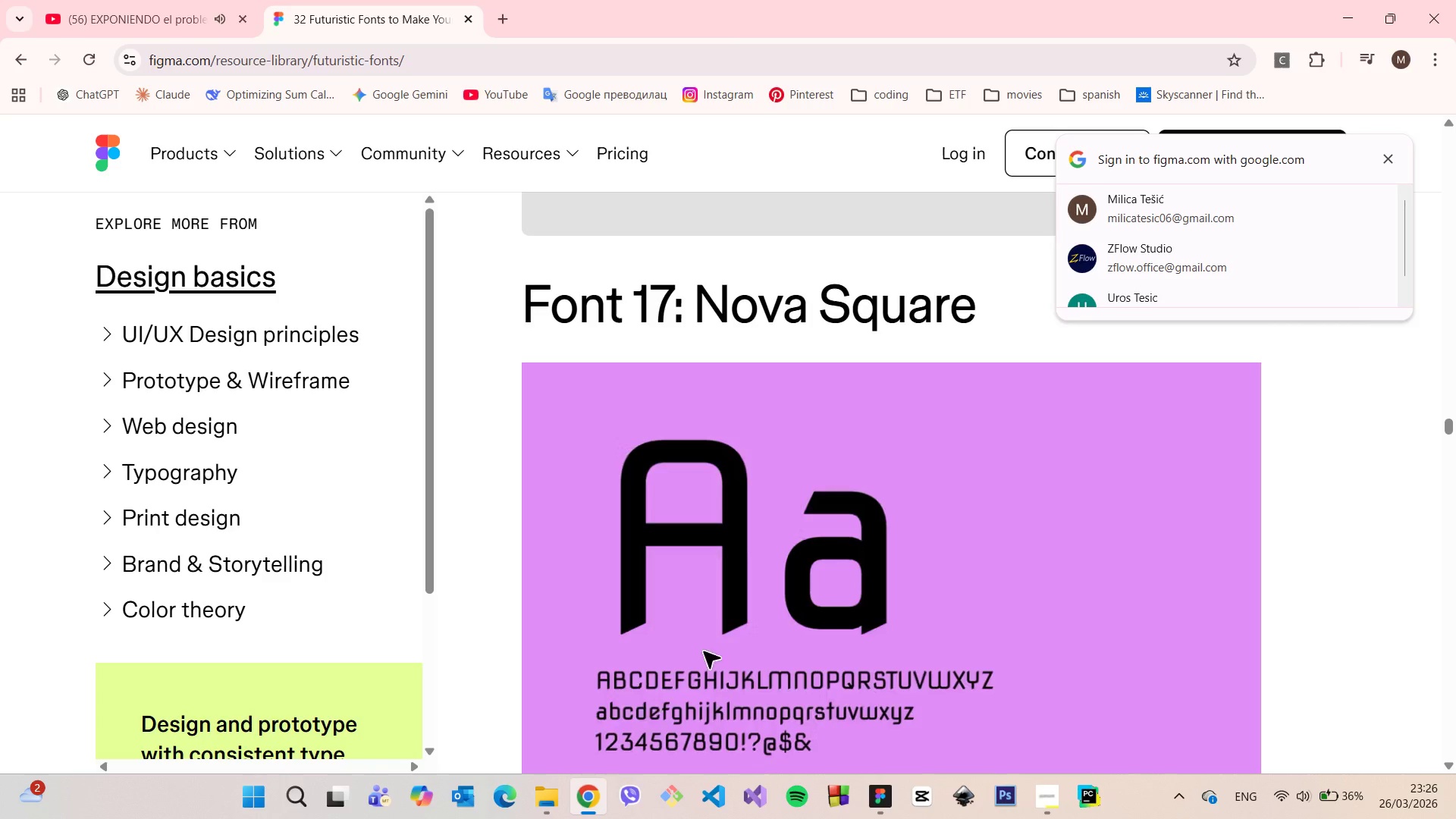 
scroll: coordinate [767, 624], scroll_direction: down, amount: 9.0
 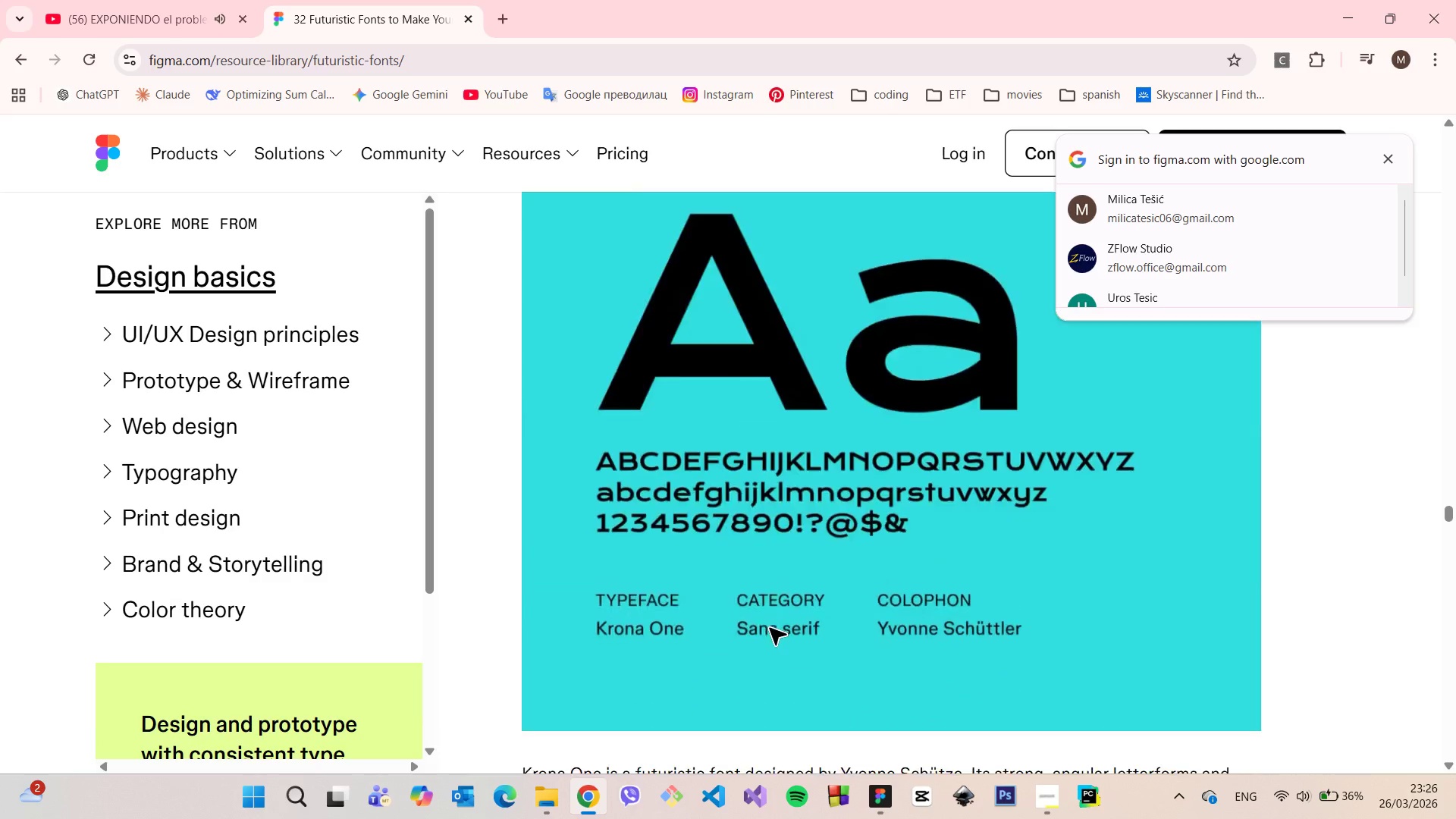 
scroll: coordinate [915, 636], scroll_direction: up, amount: 3.0
 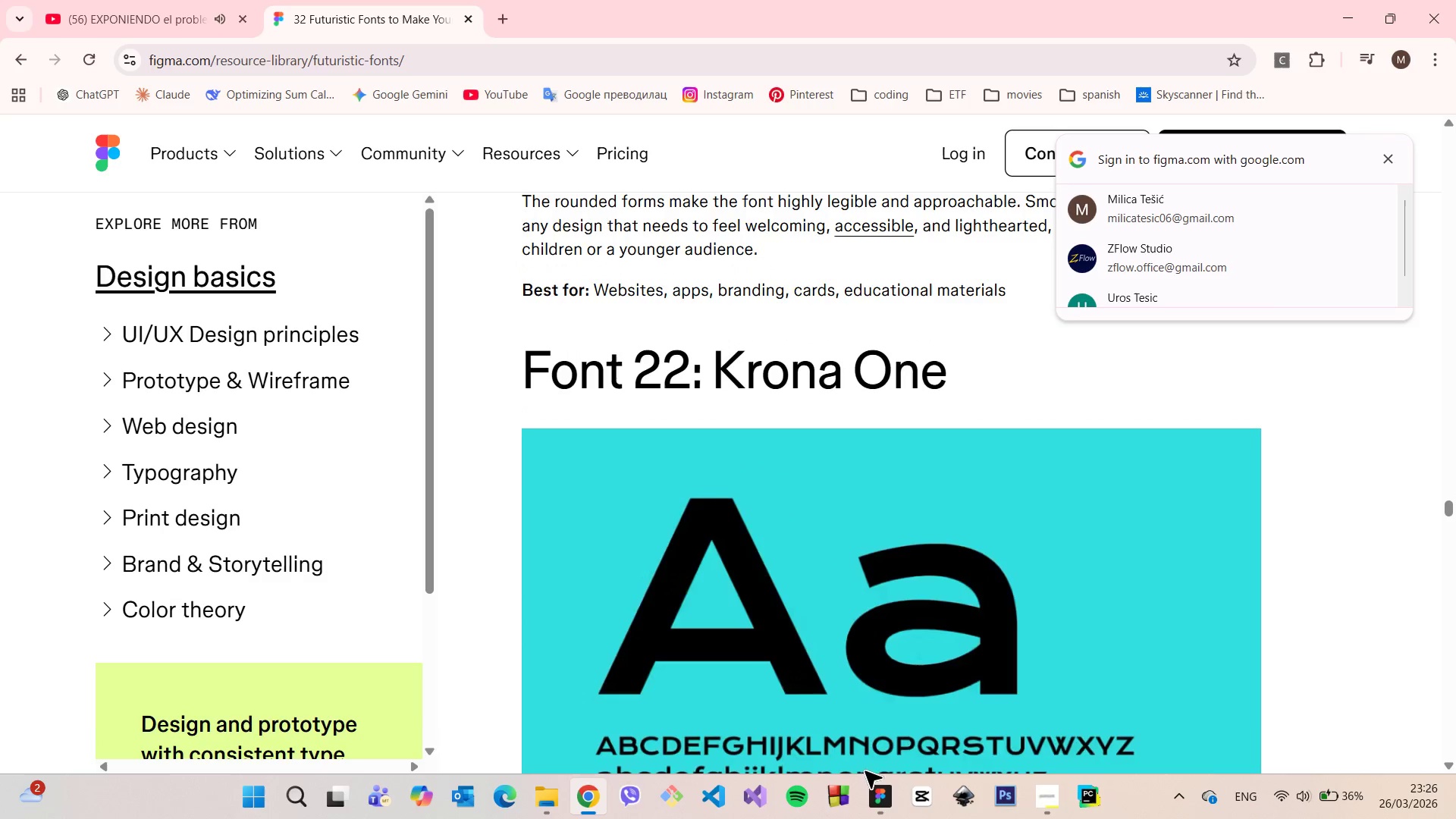 
left_click([868, 781])